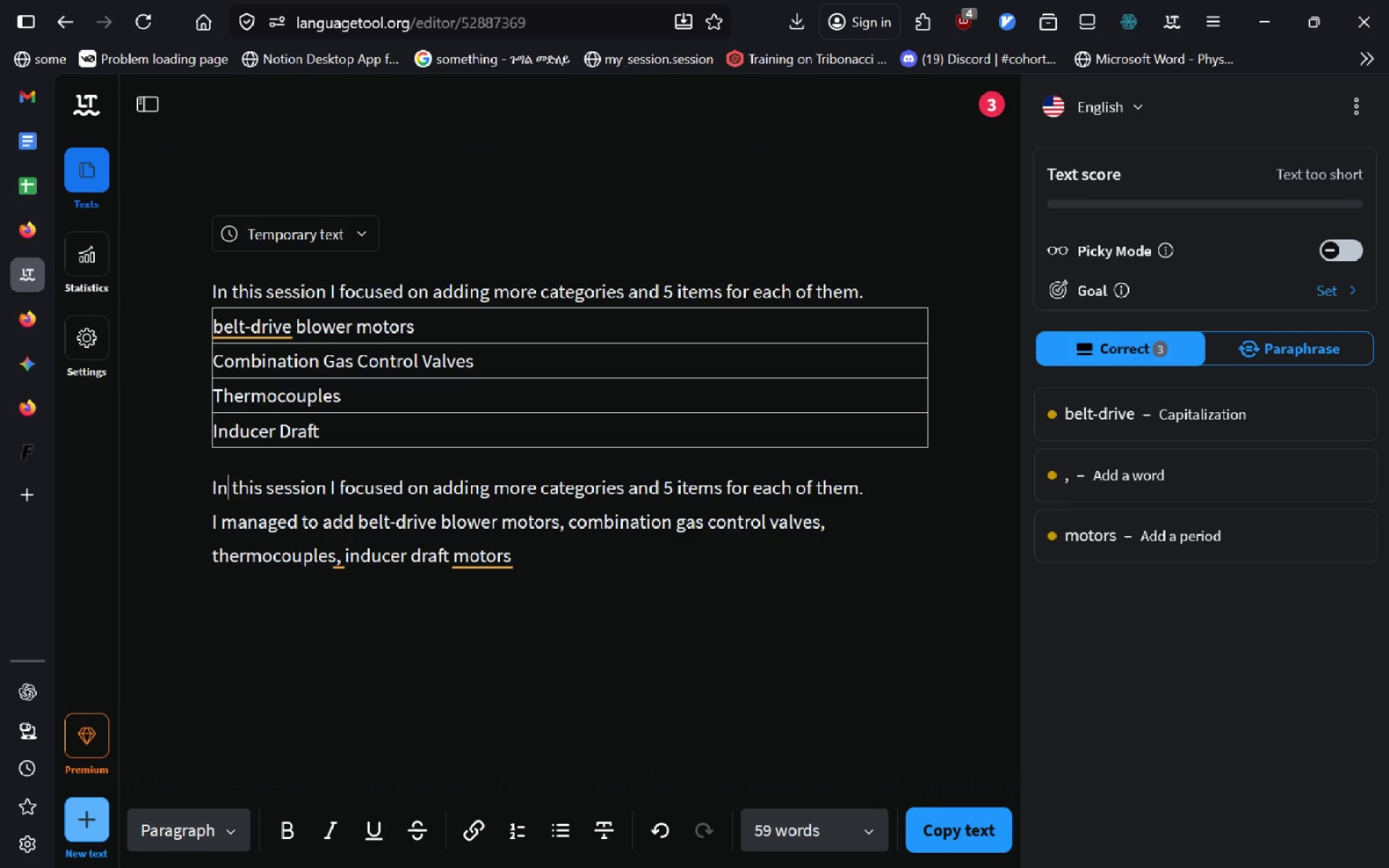 
key(ArrowLeft)
 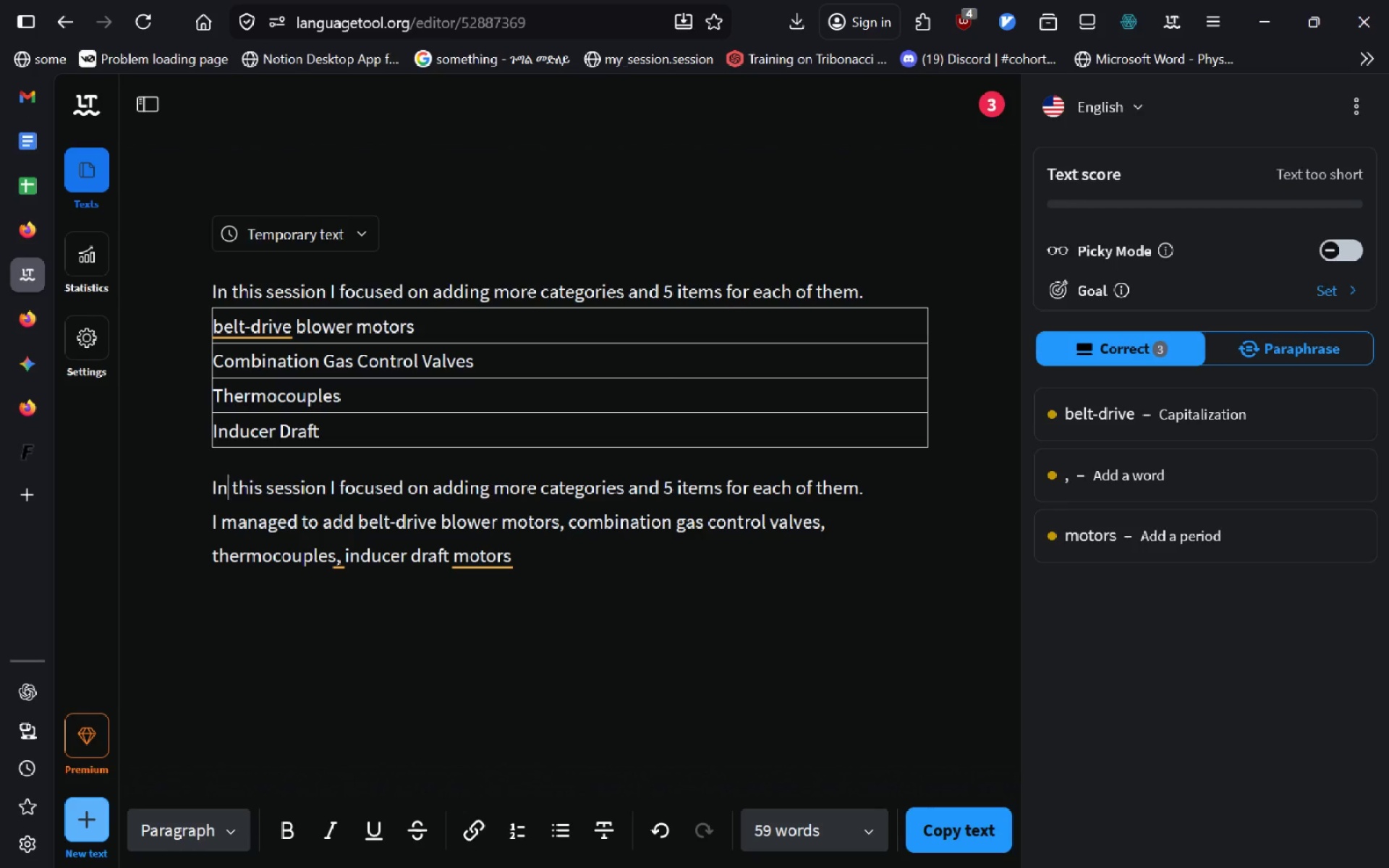 
key(Control+ArrowLeft)
 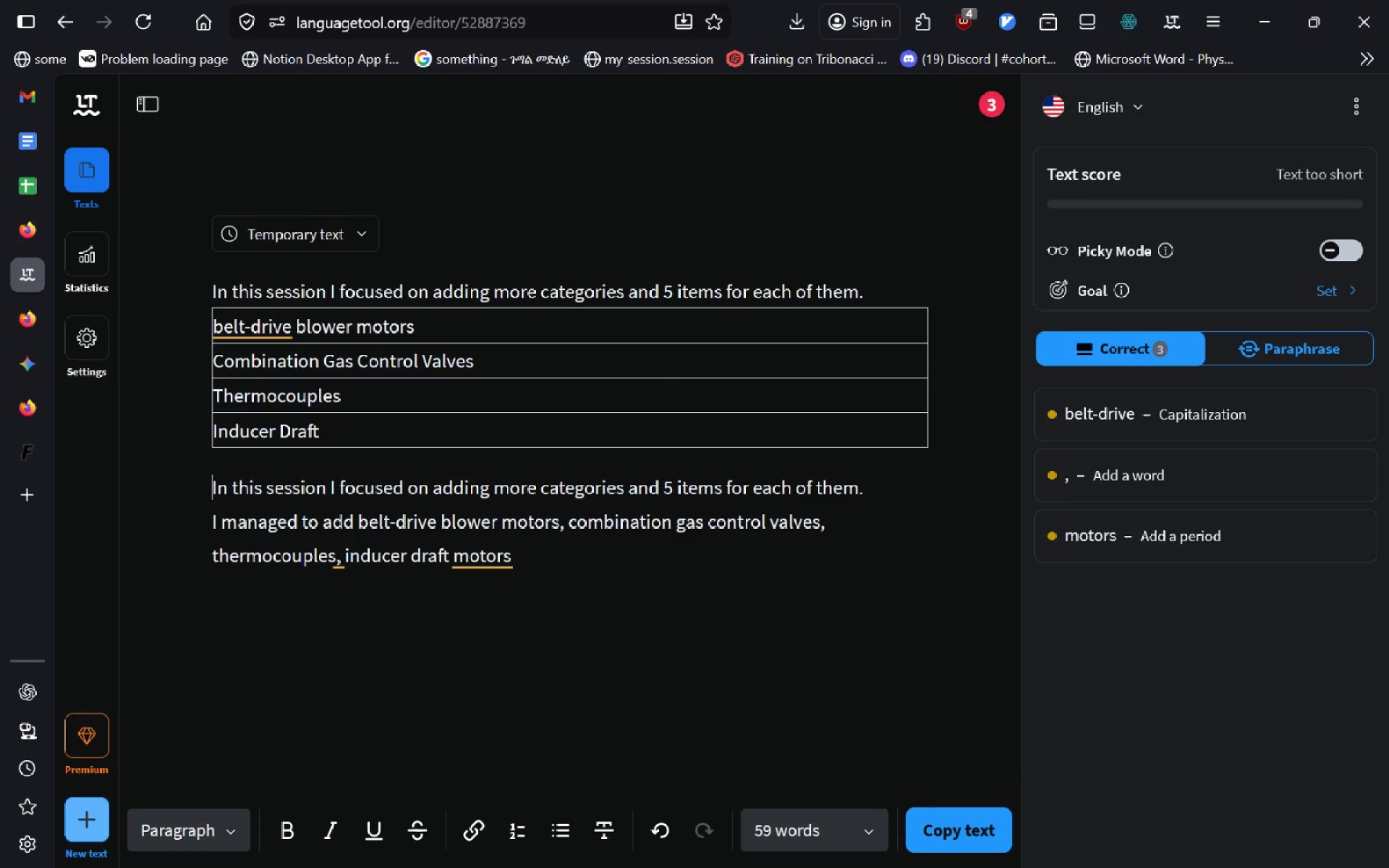 
key(Backspace)
 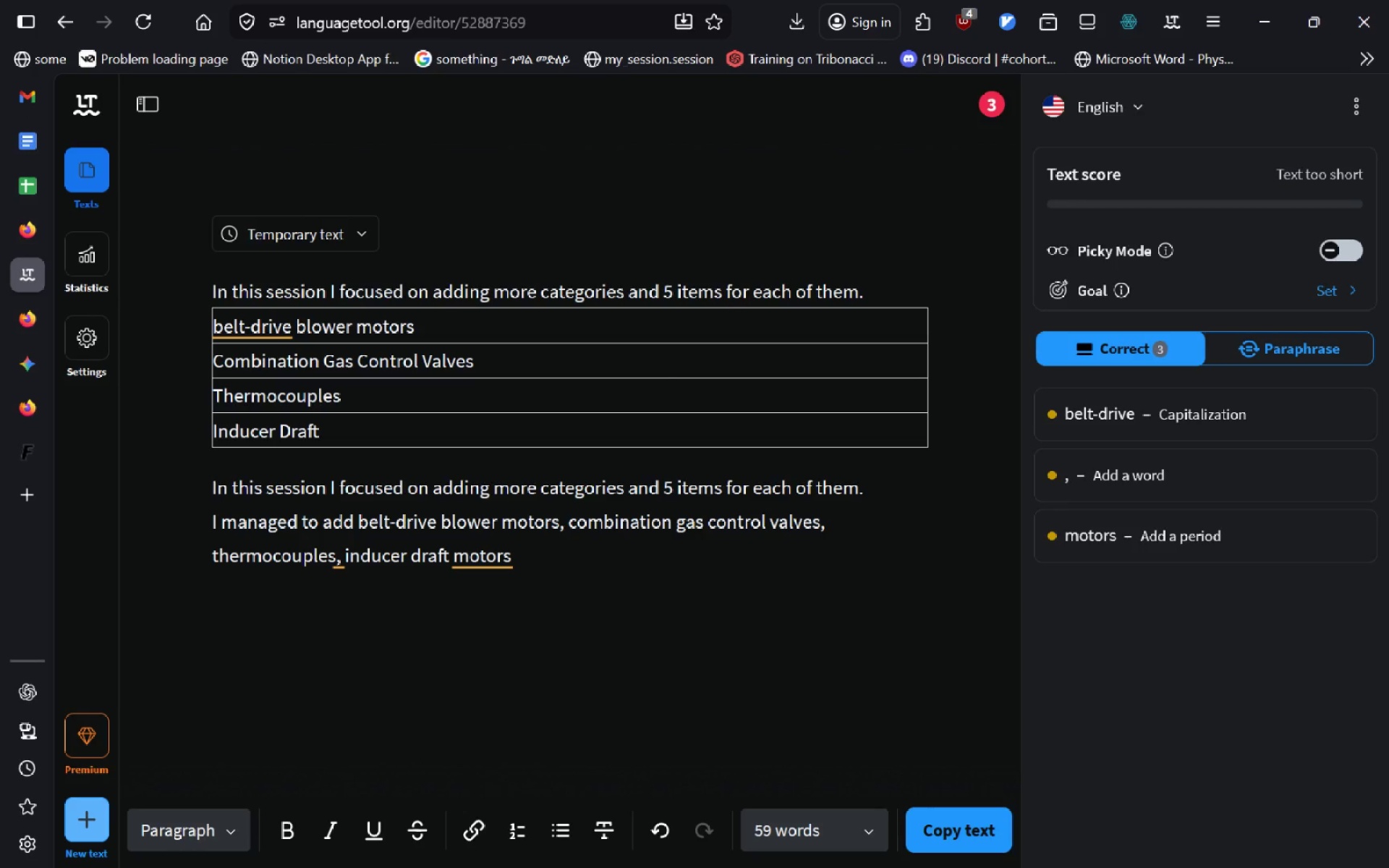 
key(Backspace)
 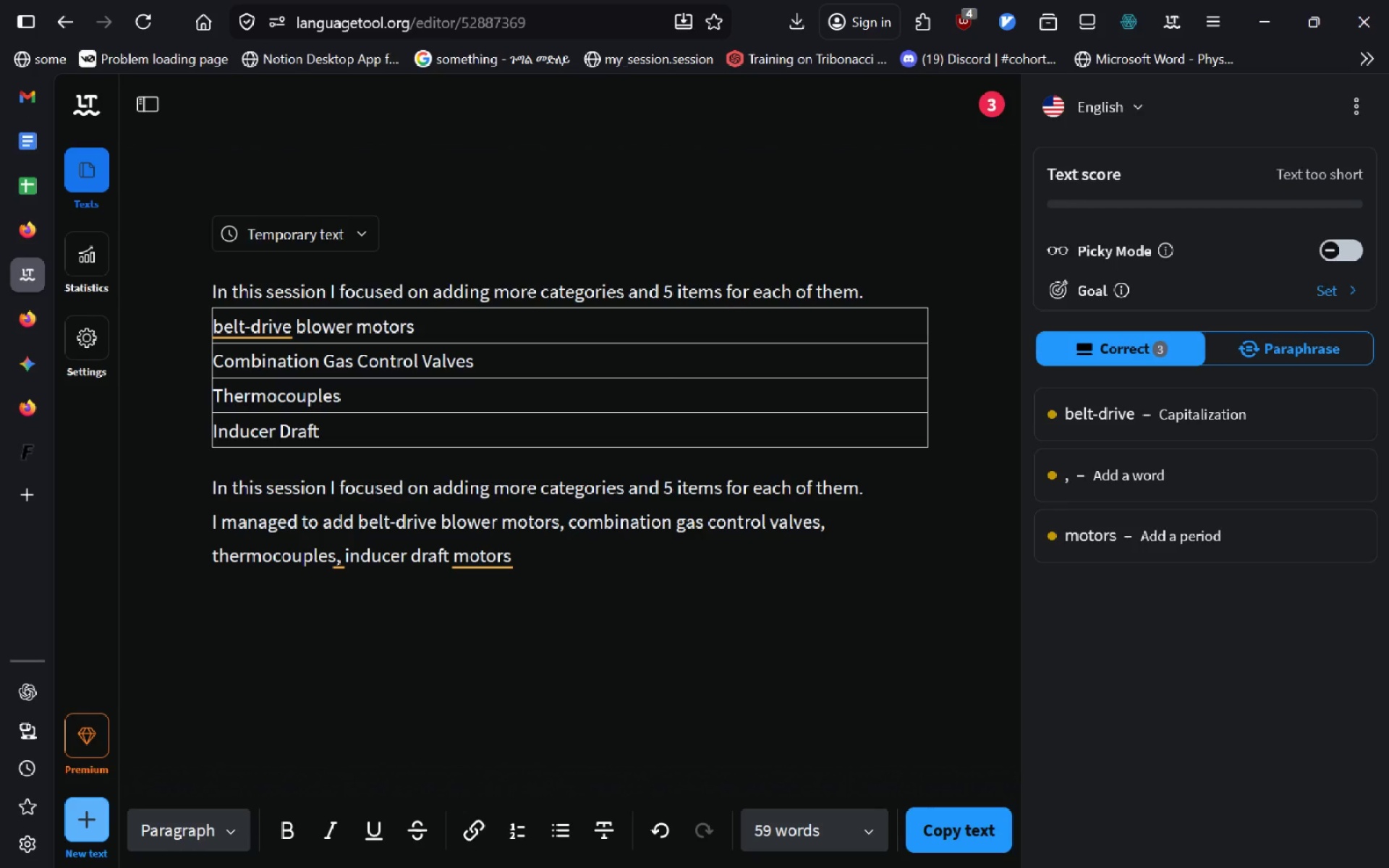 
key(Backspace)
 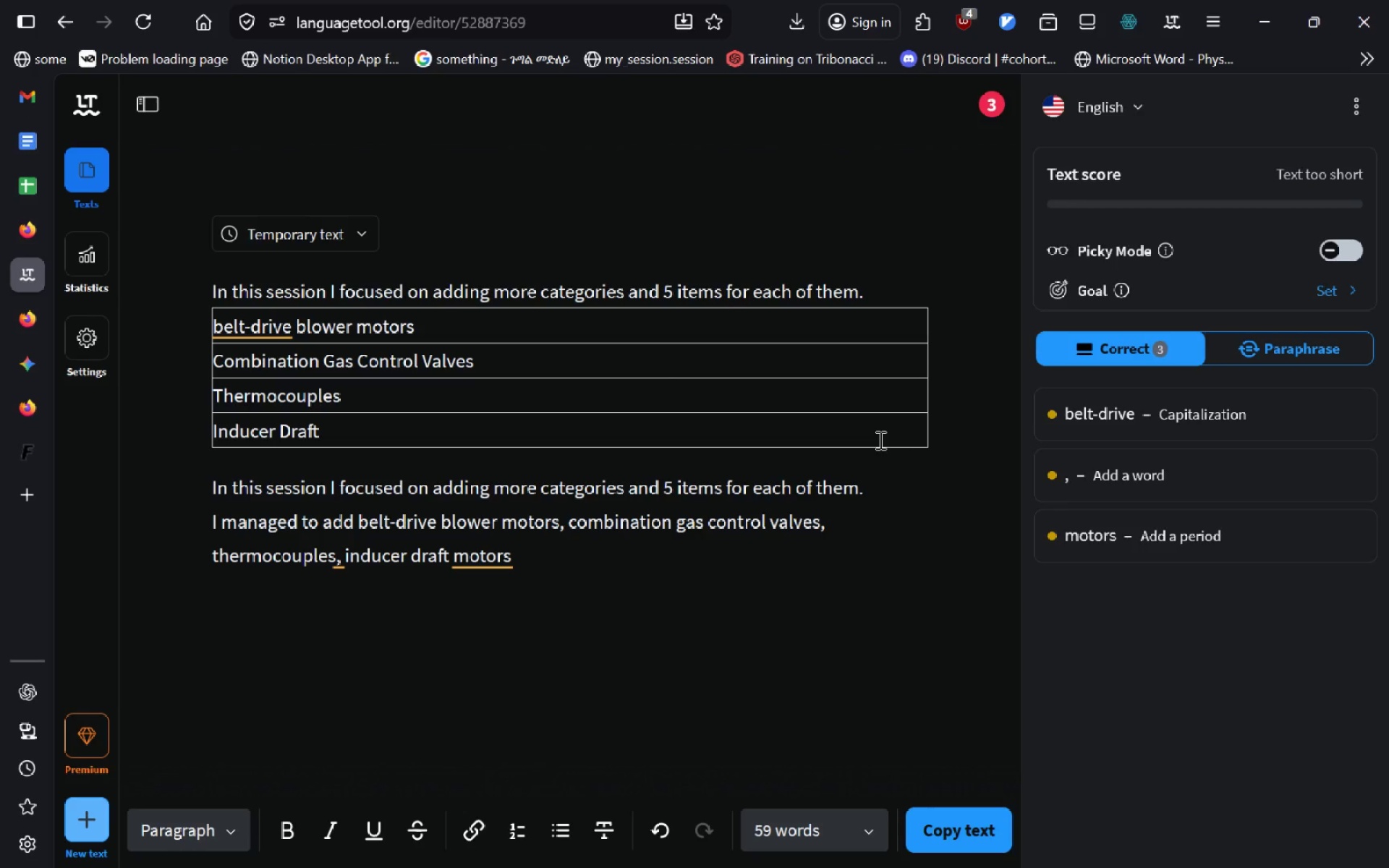 
left_click_drag(start_coordinate=[953, 446], to_coordinate=[169, 312])
 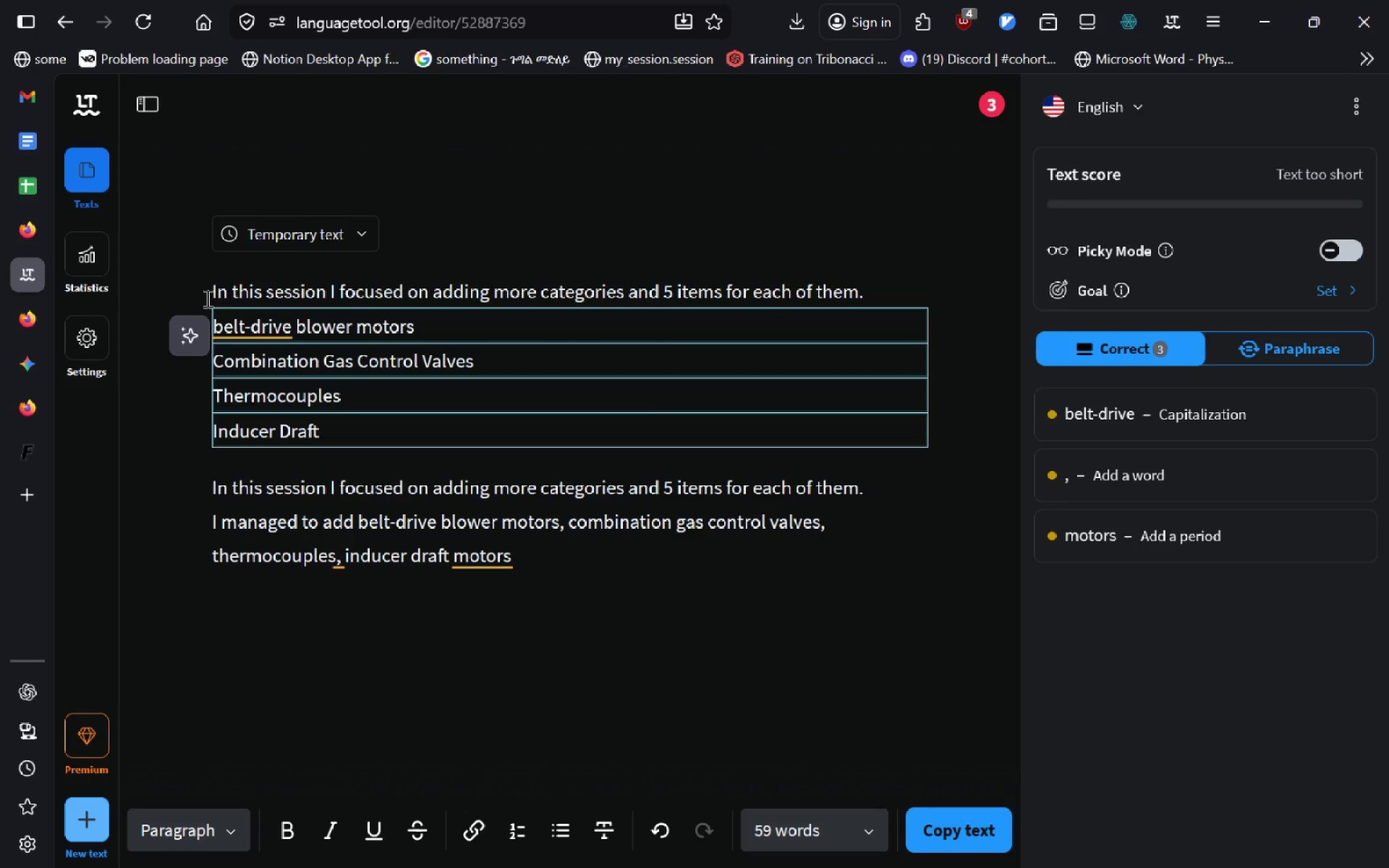 
left_click_drag(start_coordinate=[205, 294], to_coordinate=[910, 414])
 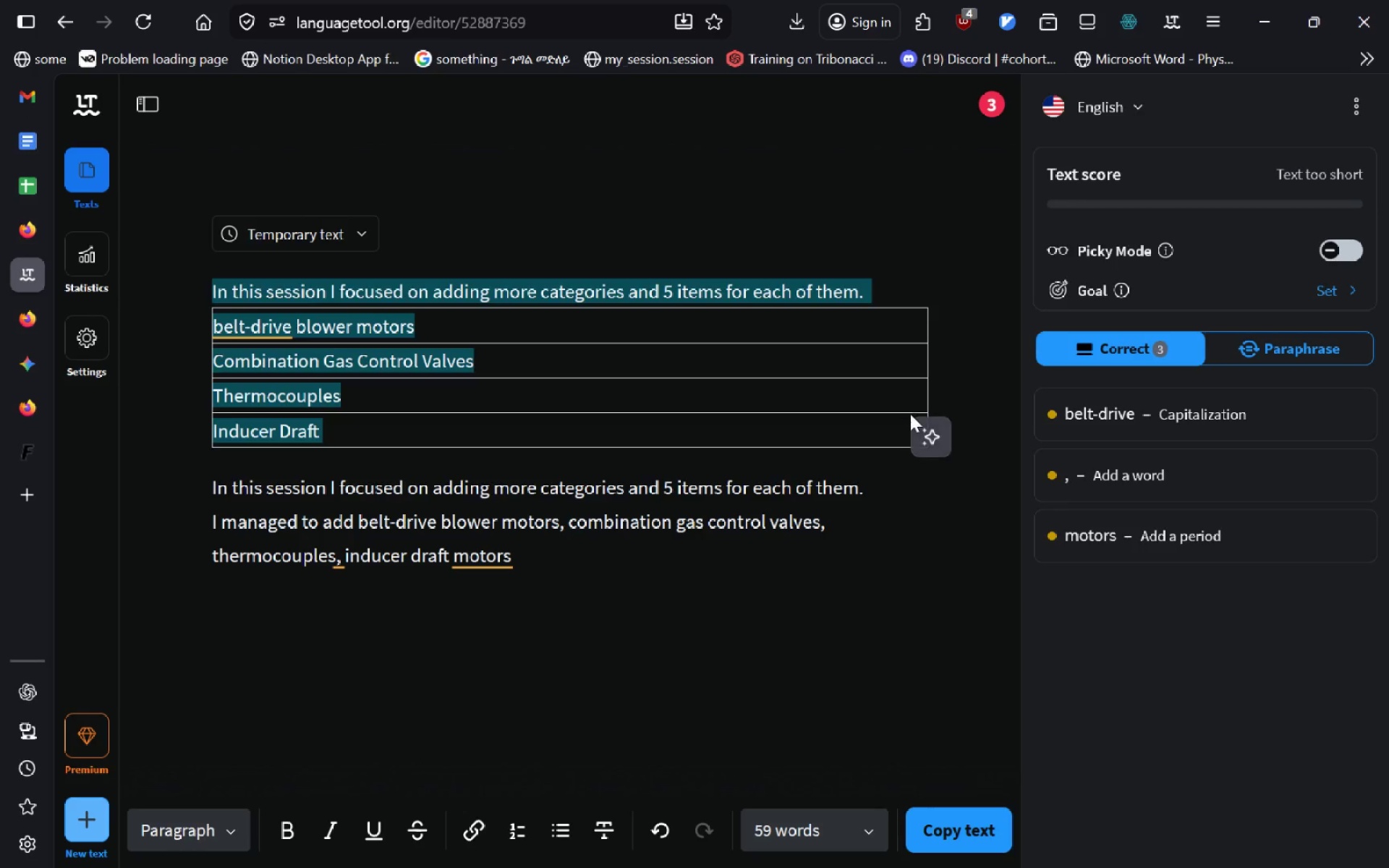 
key(Delete)
 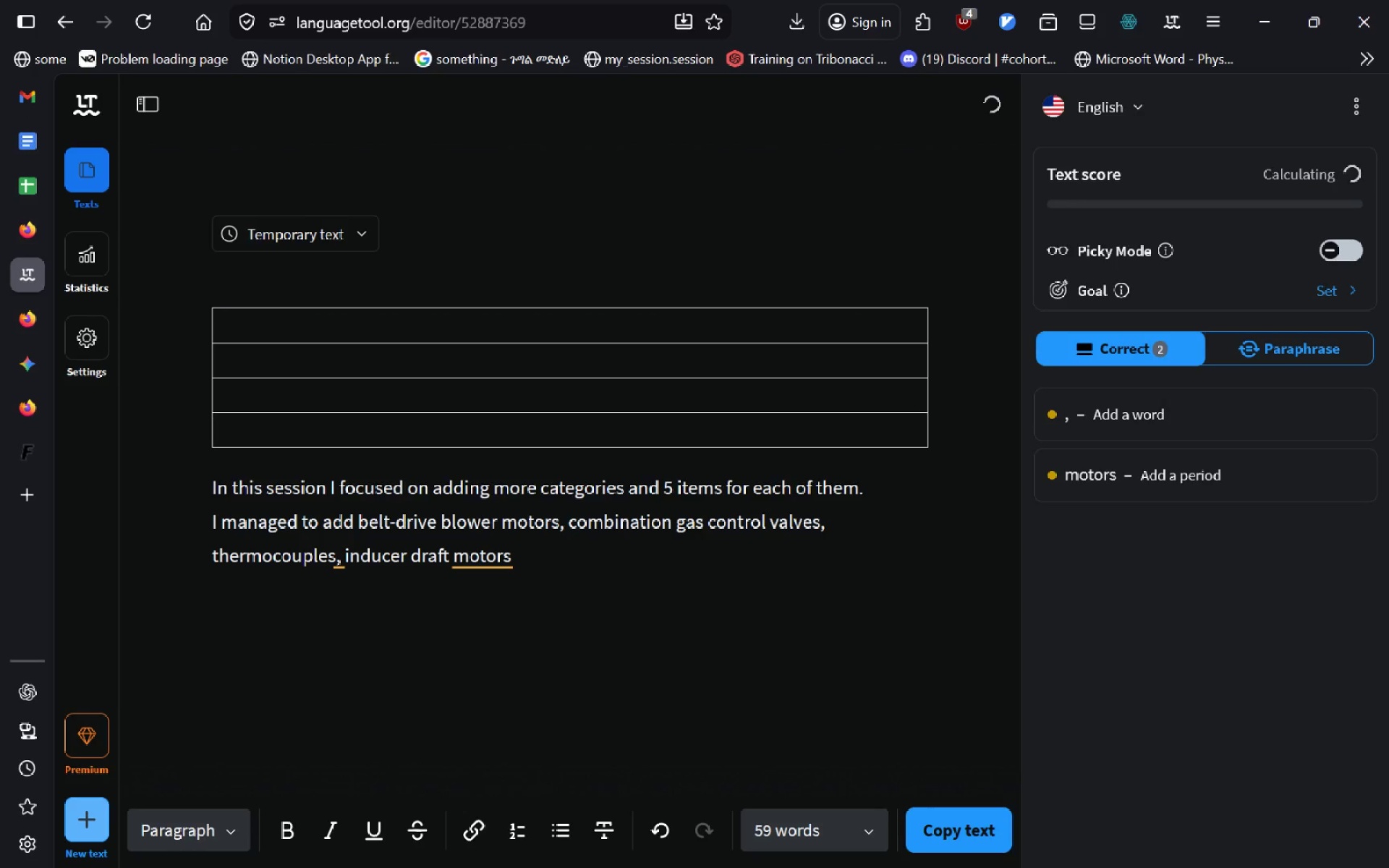 
key(Delete)
 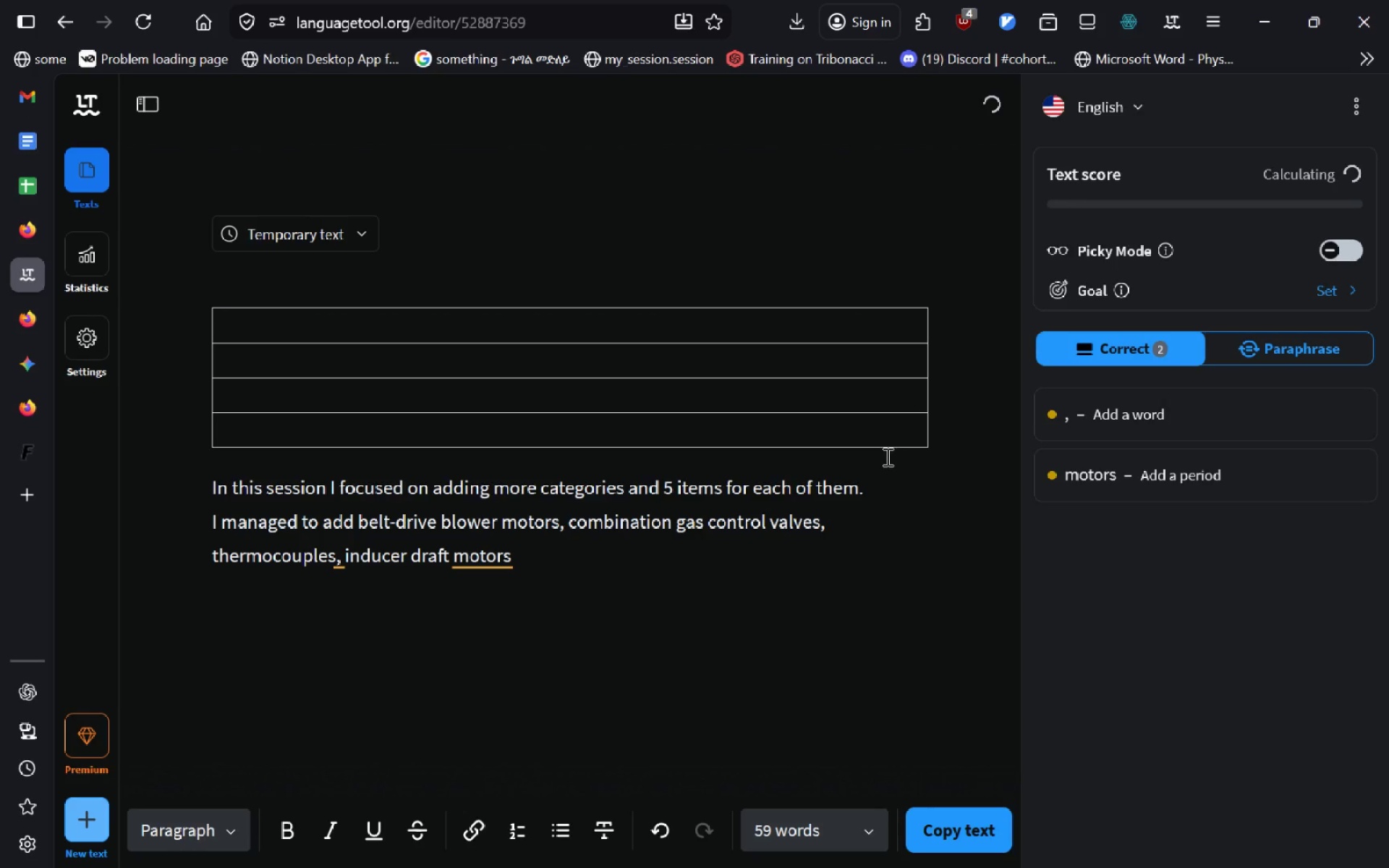 
left_click_drag(start_coordinate=[887, 443], to_coordinate=[664, 315])